 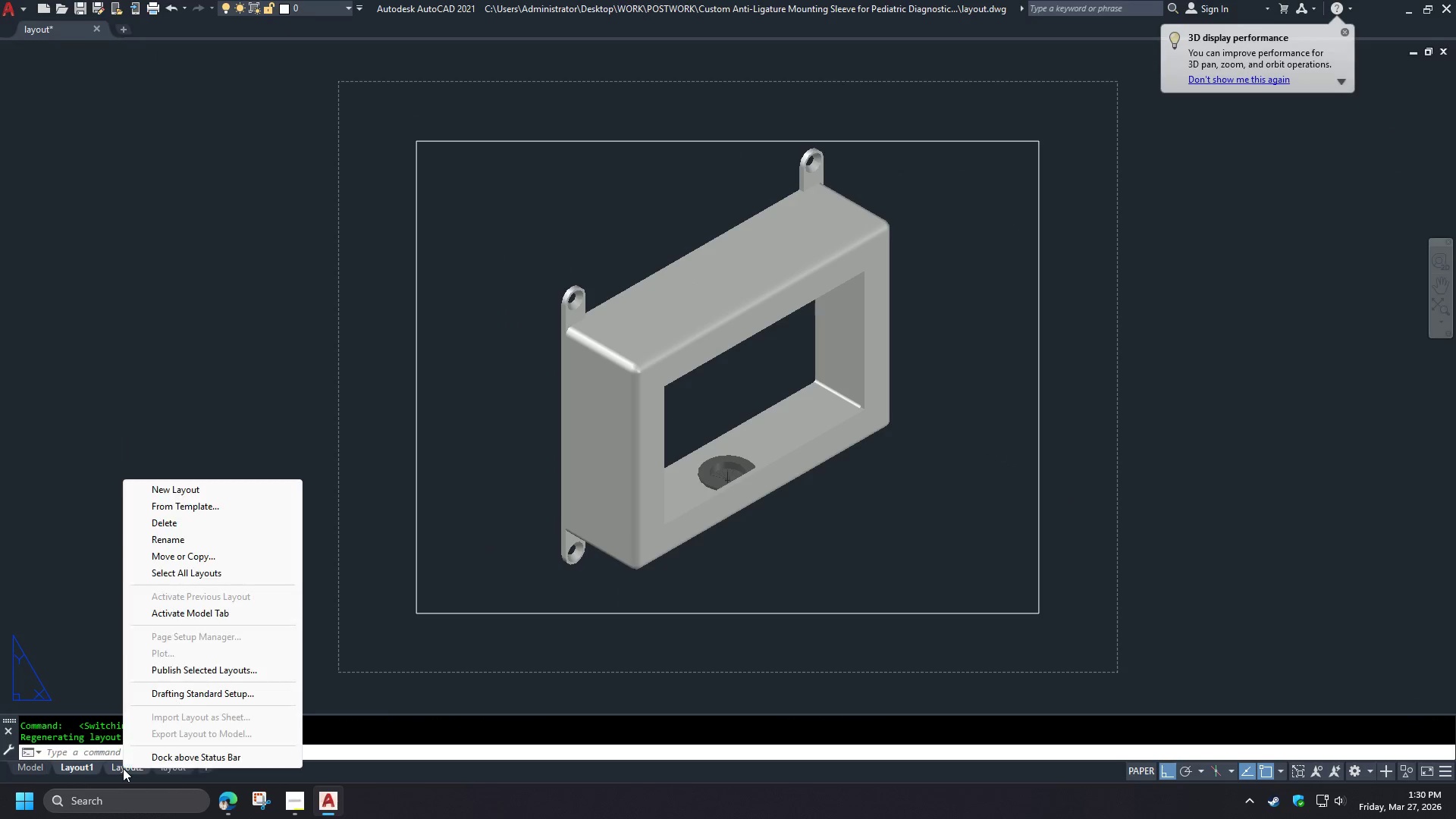 
left_click([173, 528])
 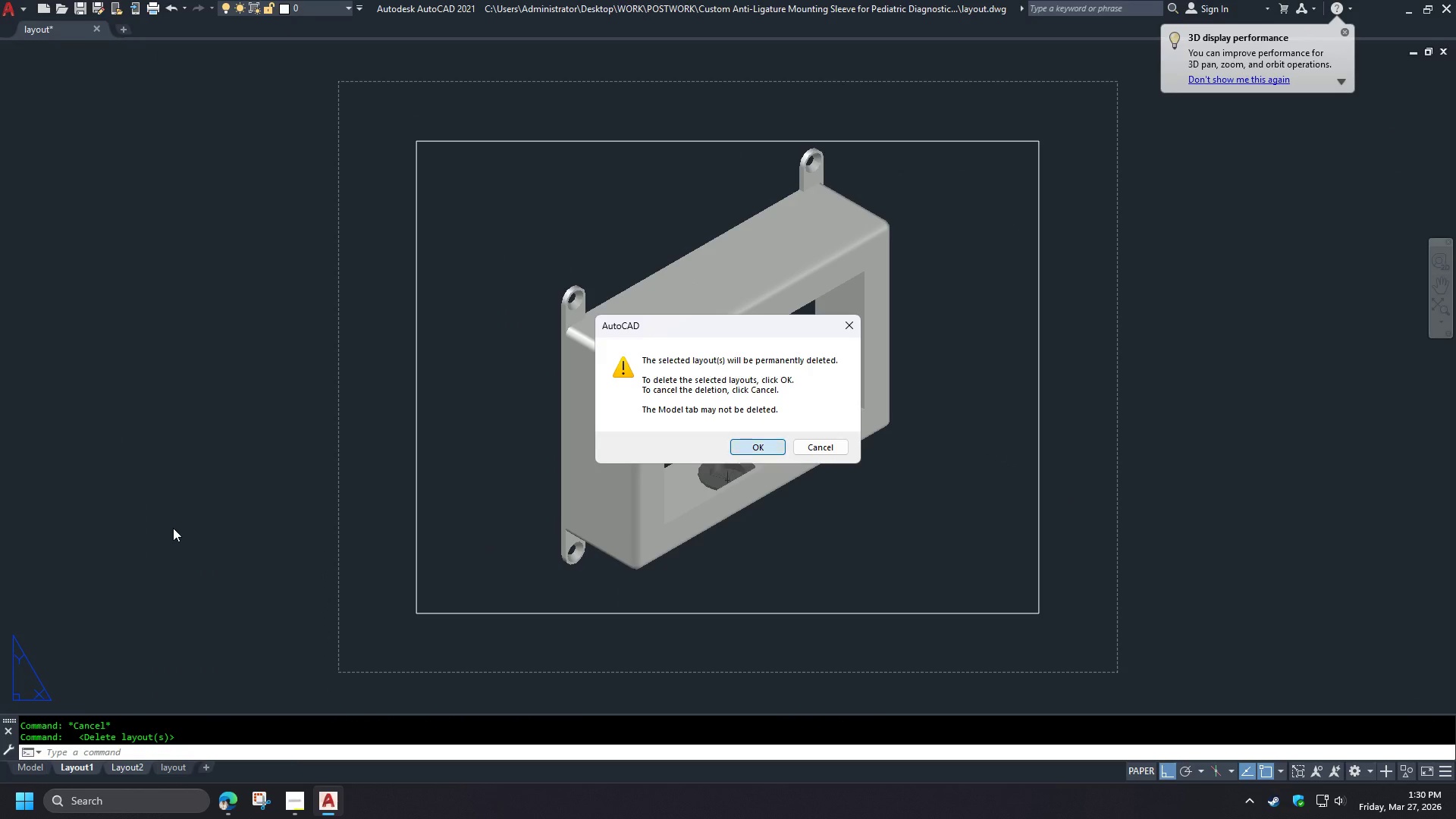 
key(Space)
 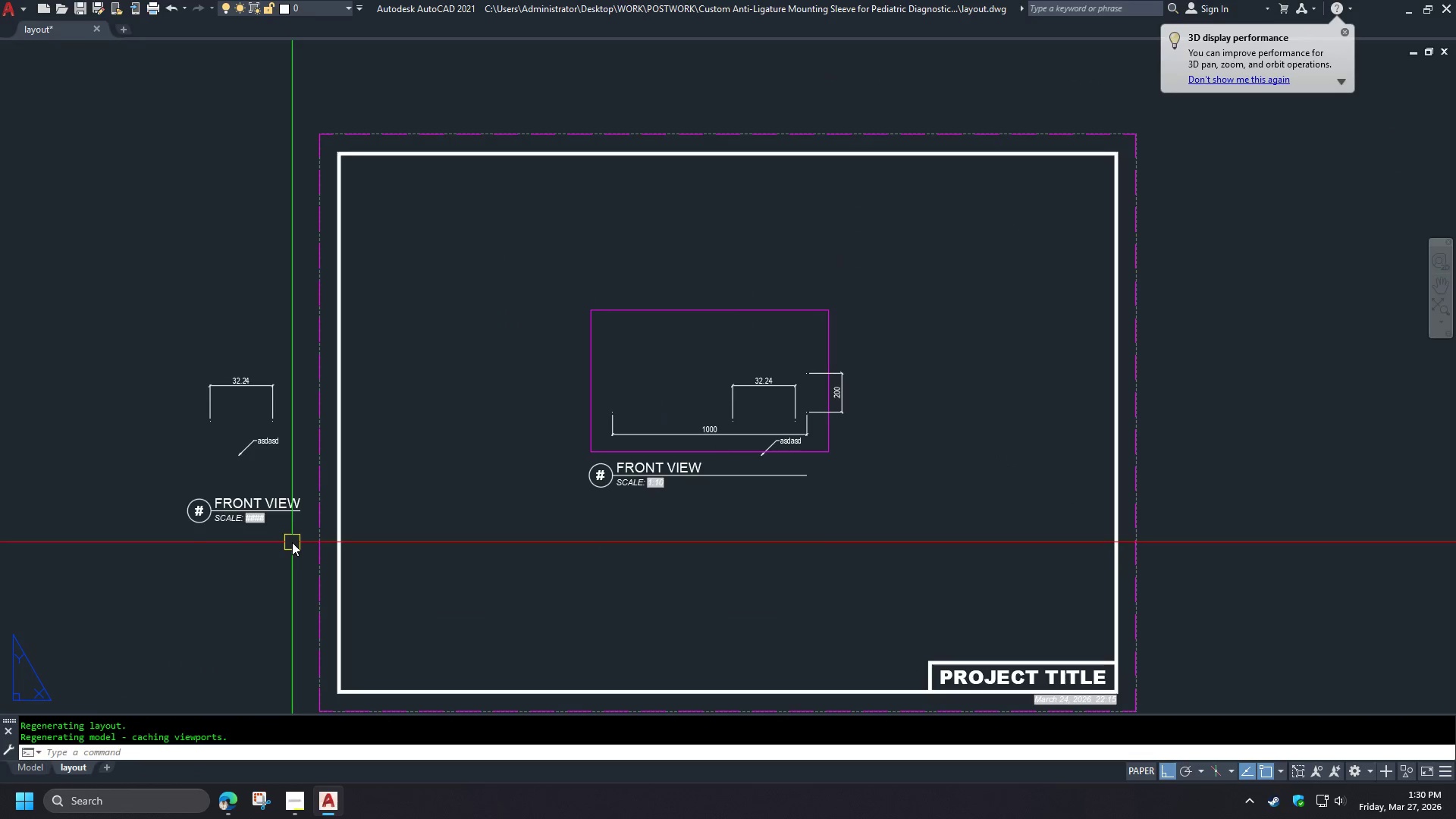 
scroll: coordinate [592, 466], scroll_direction: down, amount: 1.0
 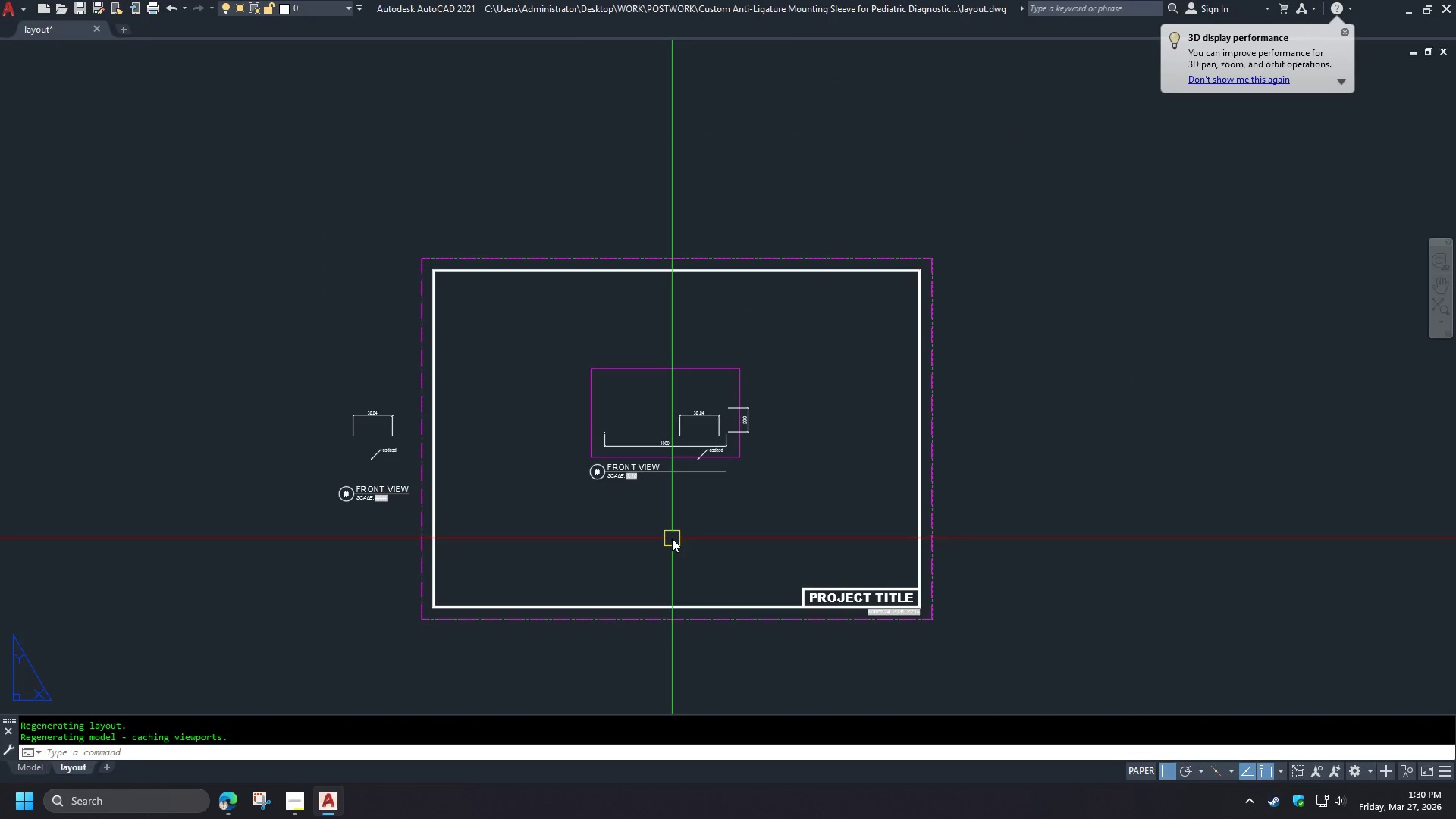 
scroll: coordinate [670, 537], scroll_direction: up, amount: 1.0
 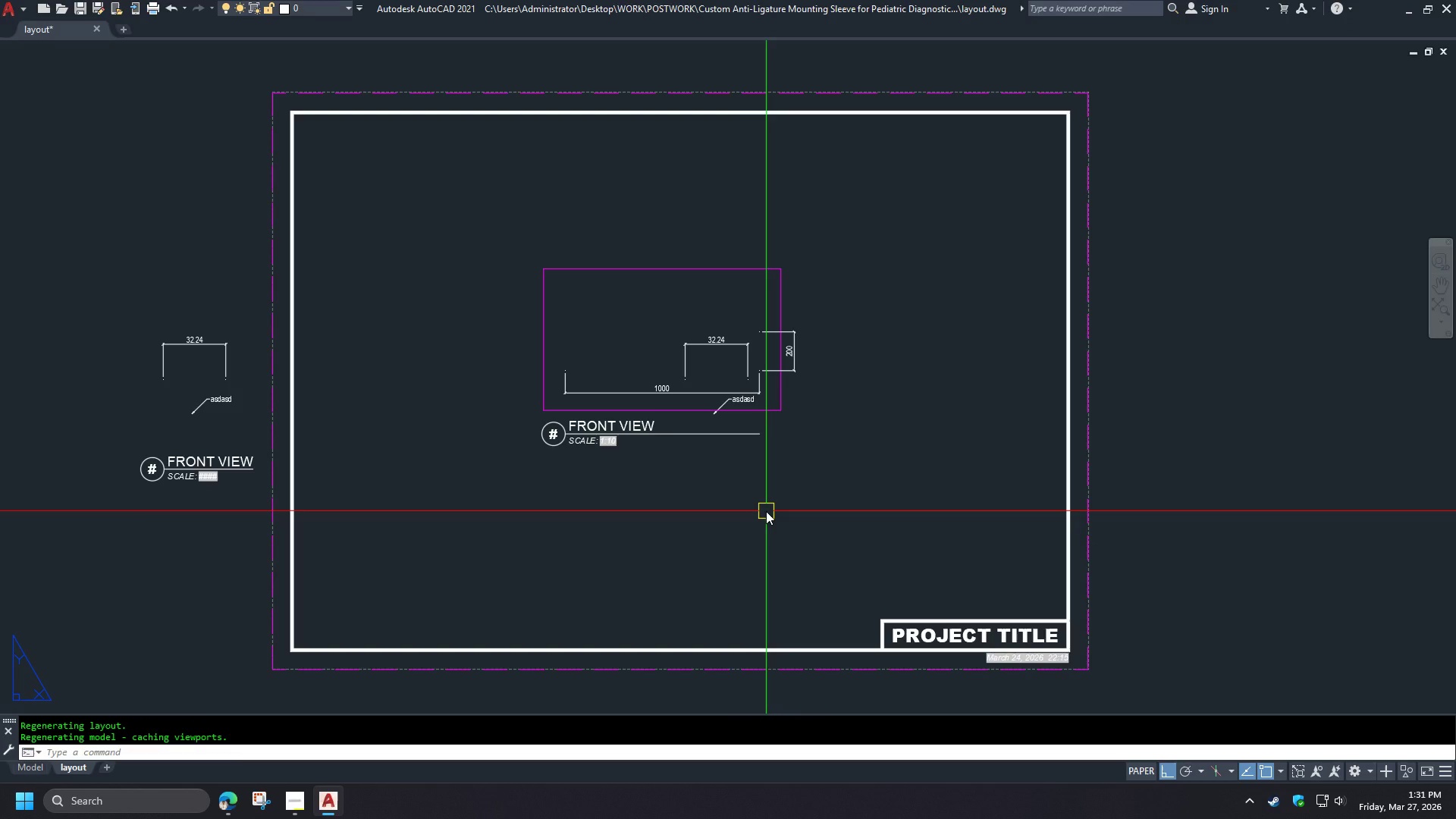 
wait(15.88)
 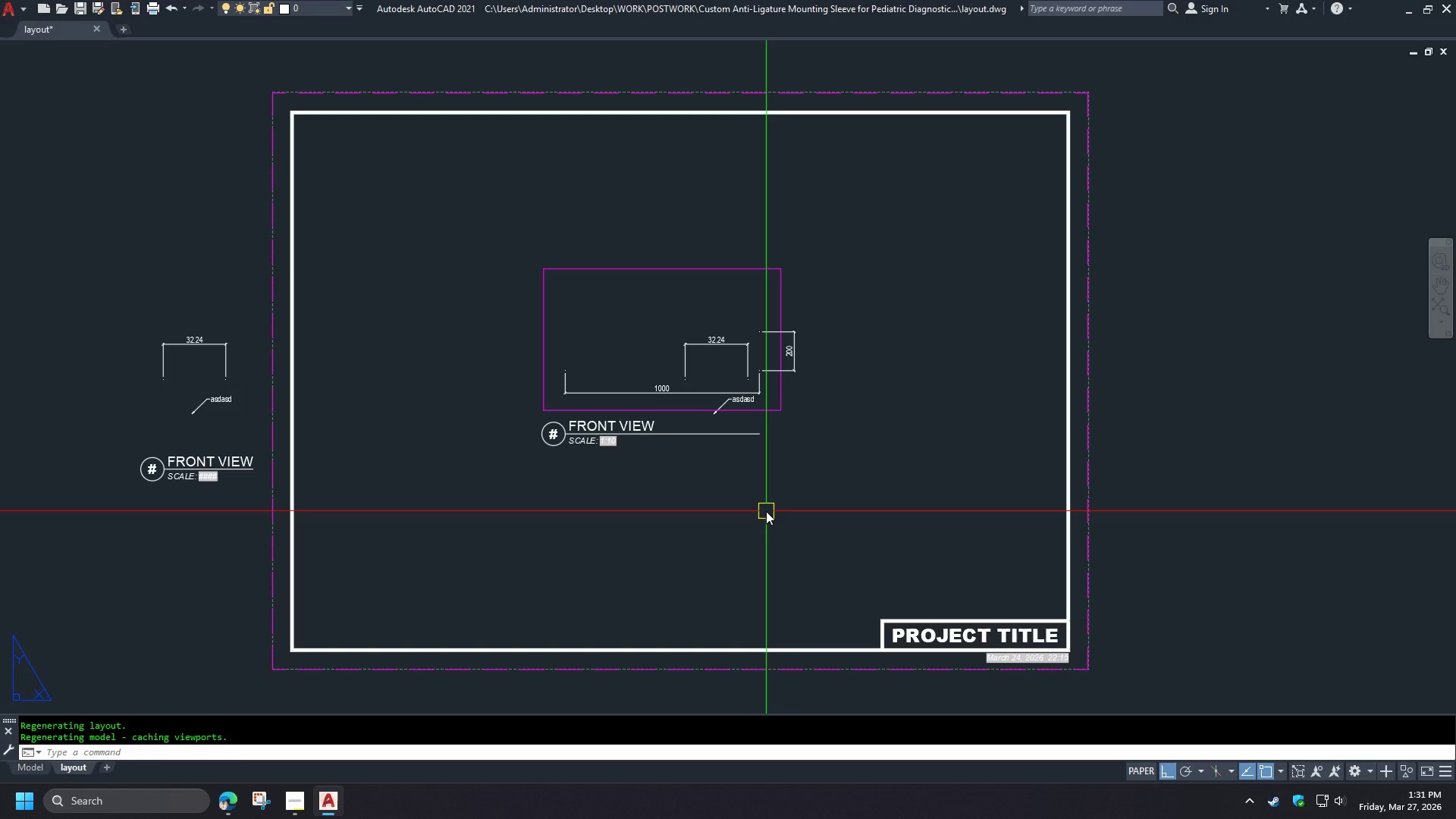 
left_click([286, 812])